 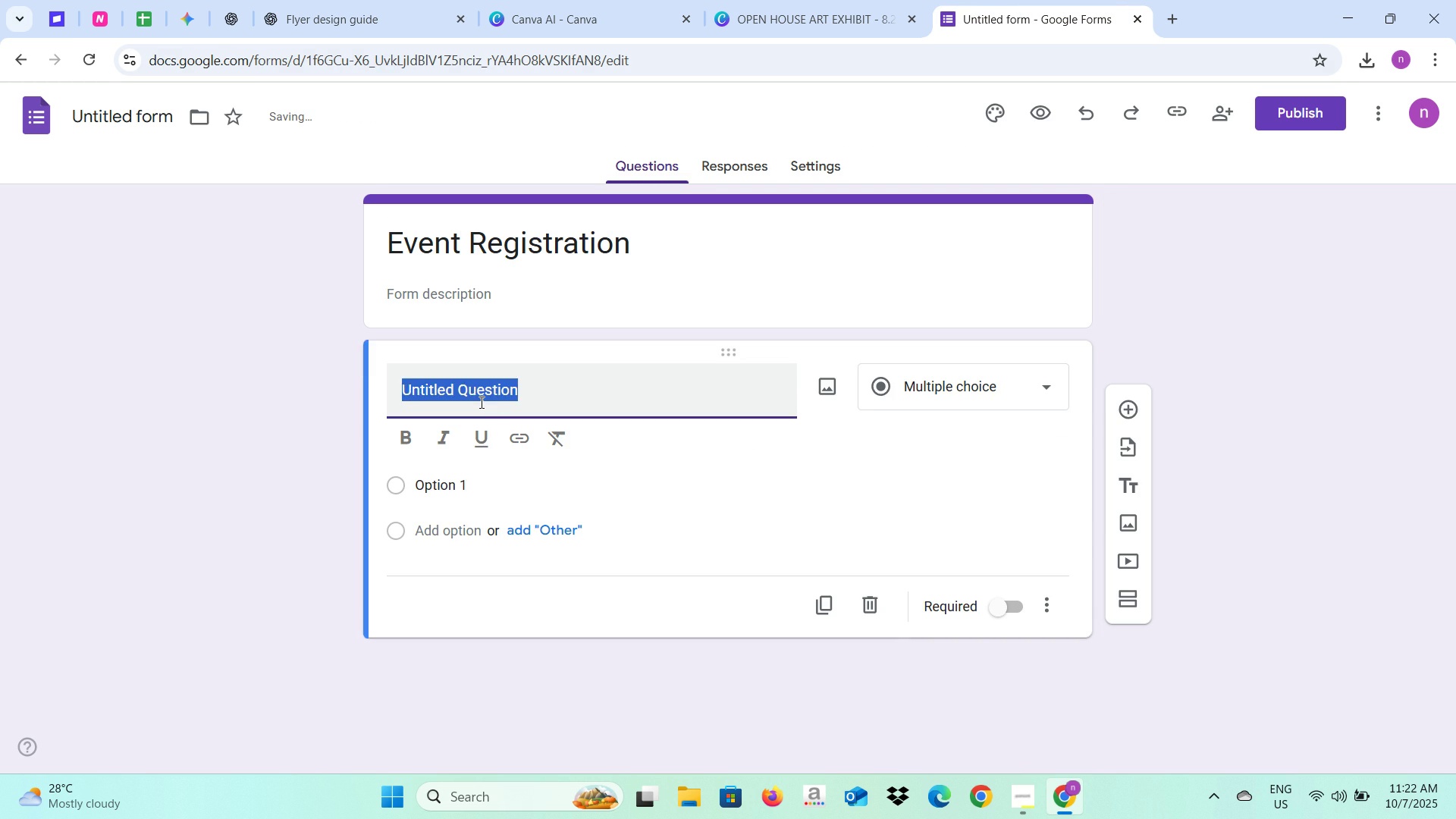 
type(Name)
 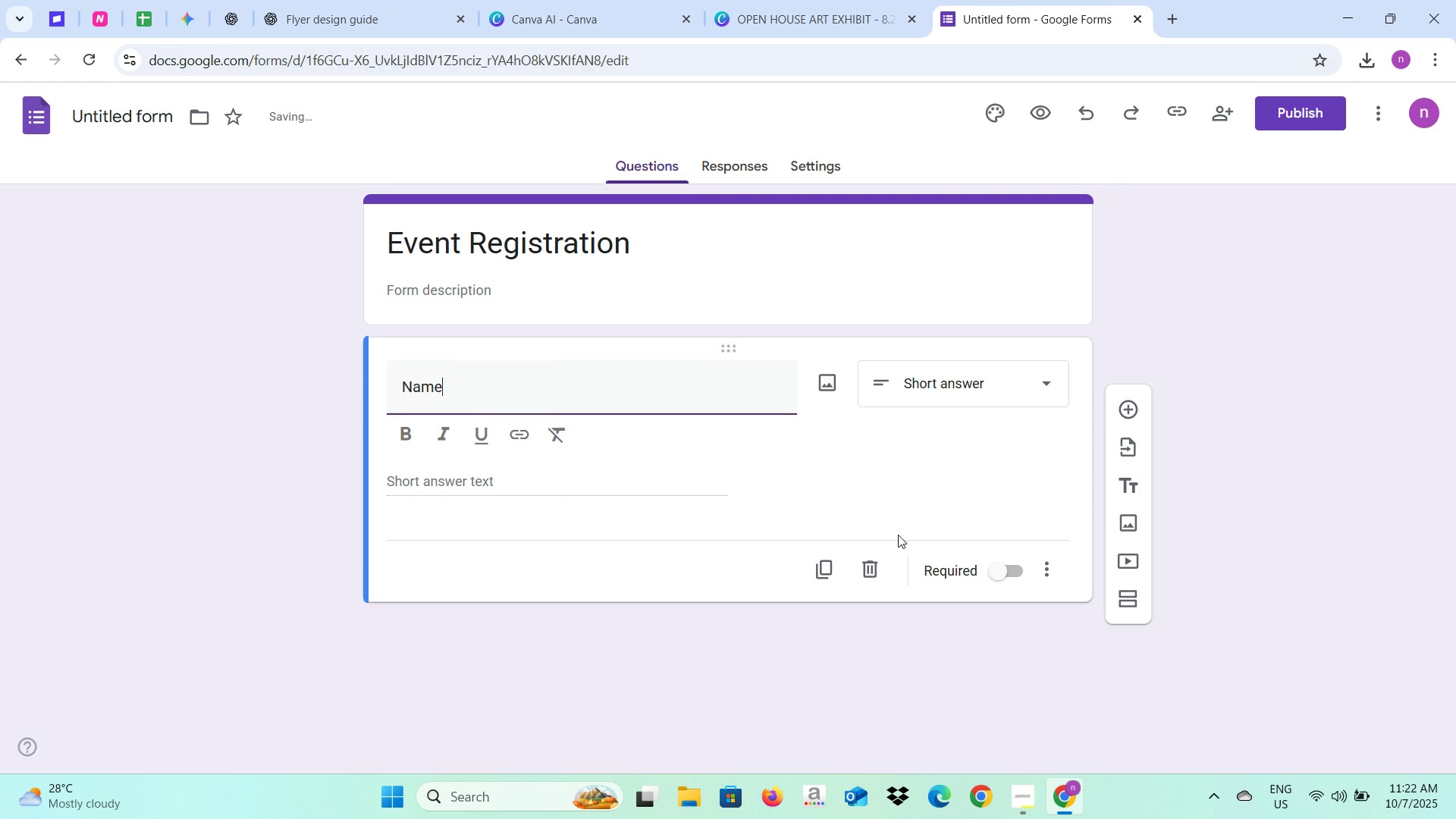 
left_click([999, 573])
 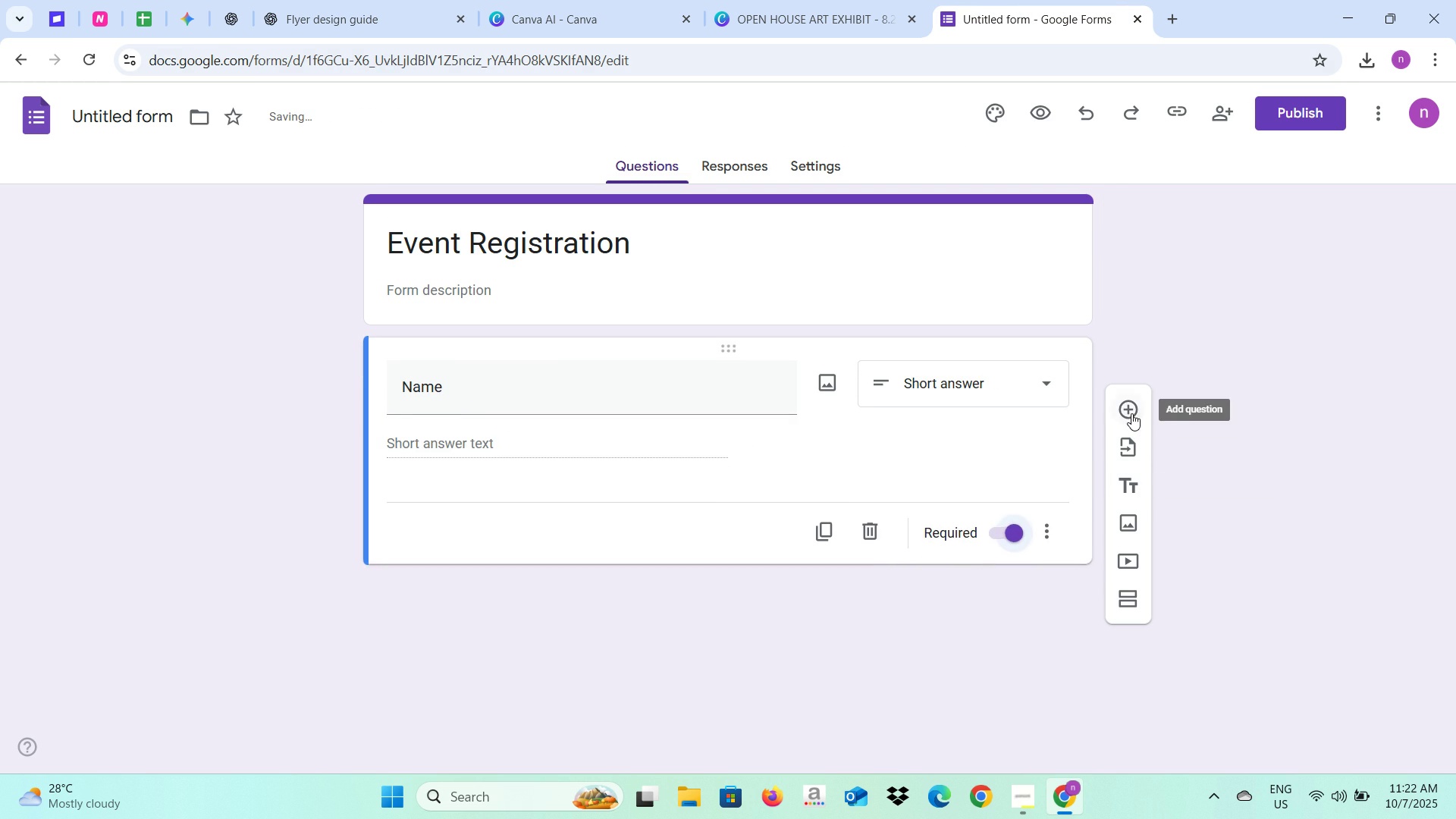 
left_click([1131, 413])
 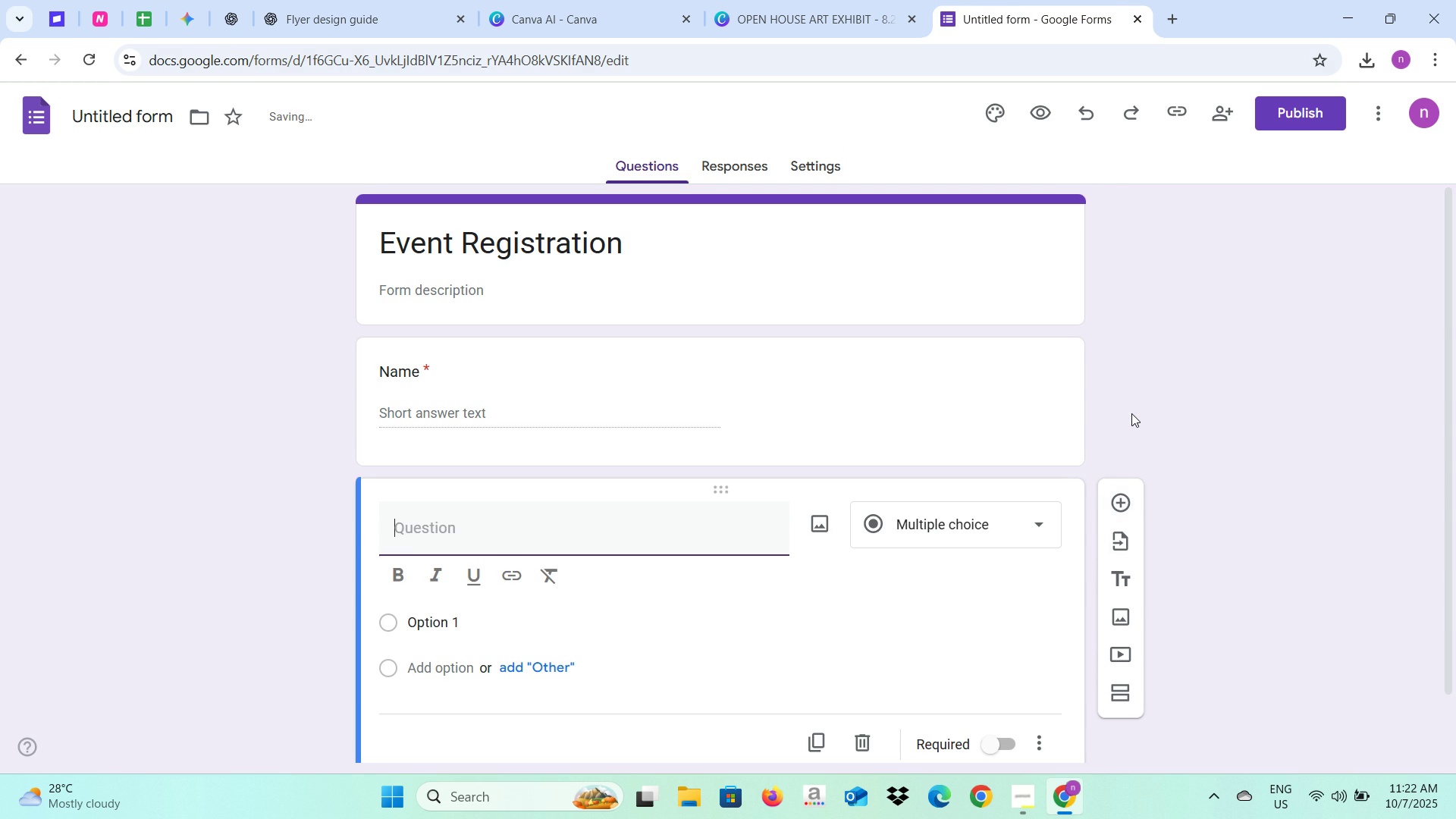 
type(Age)
 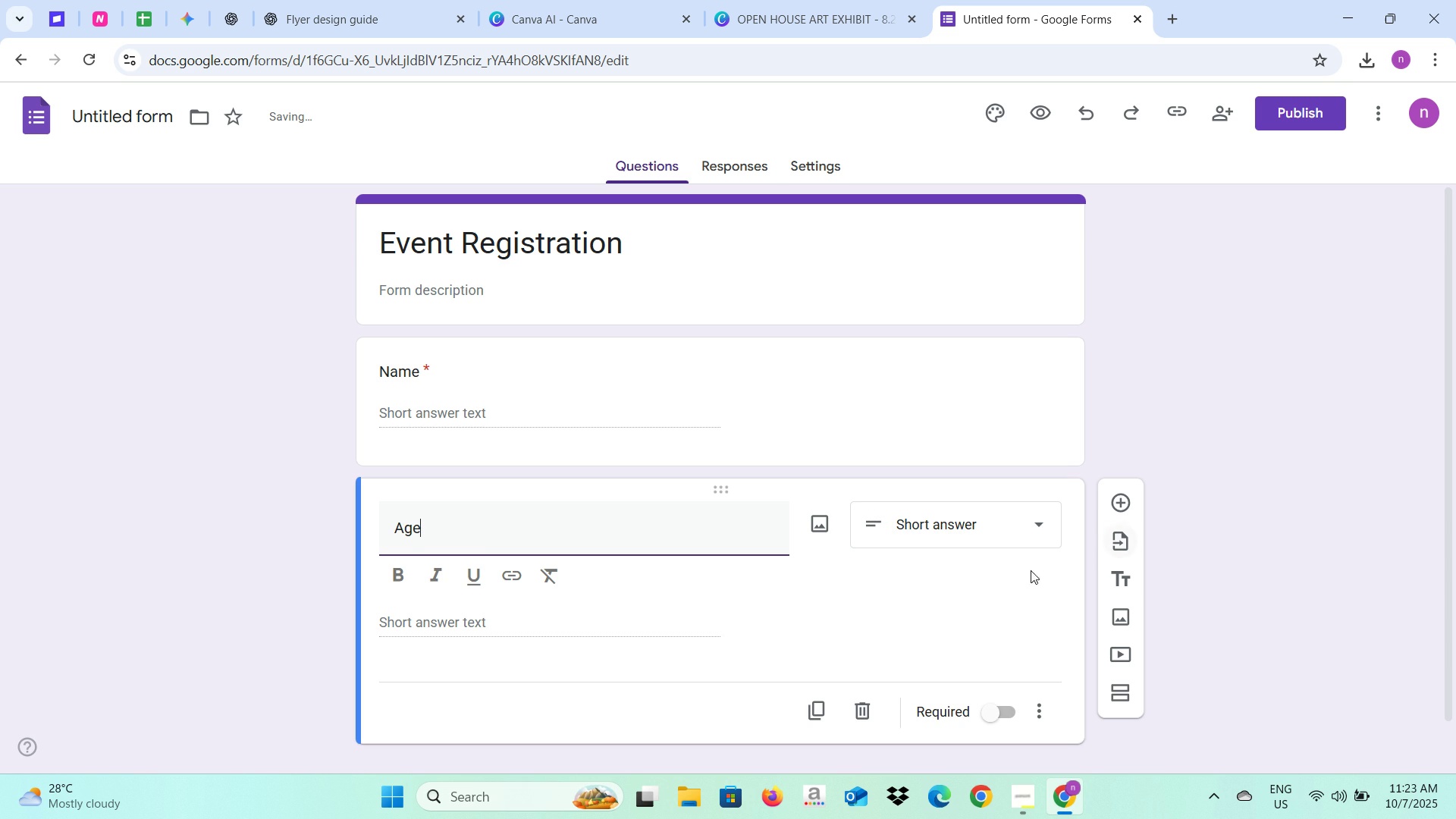 
left_click([975, 717])
 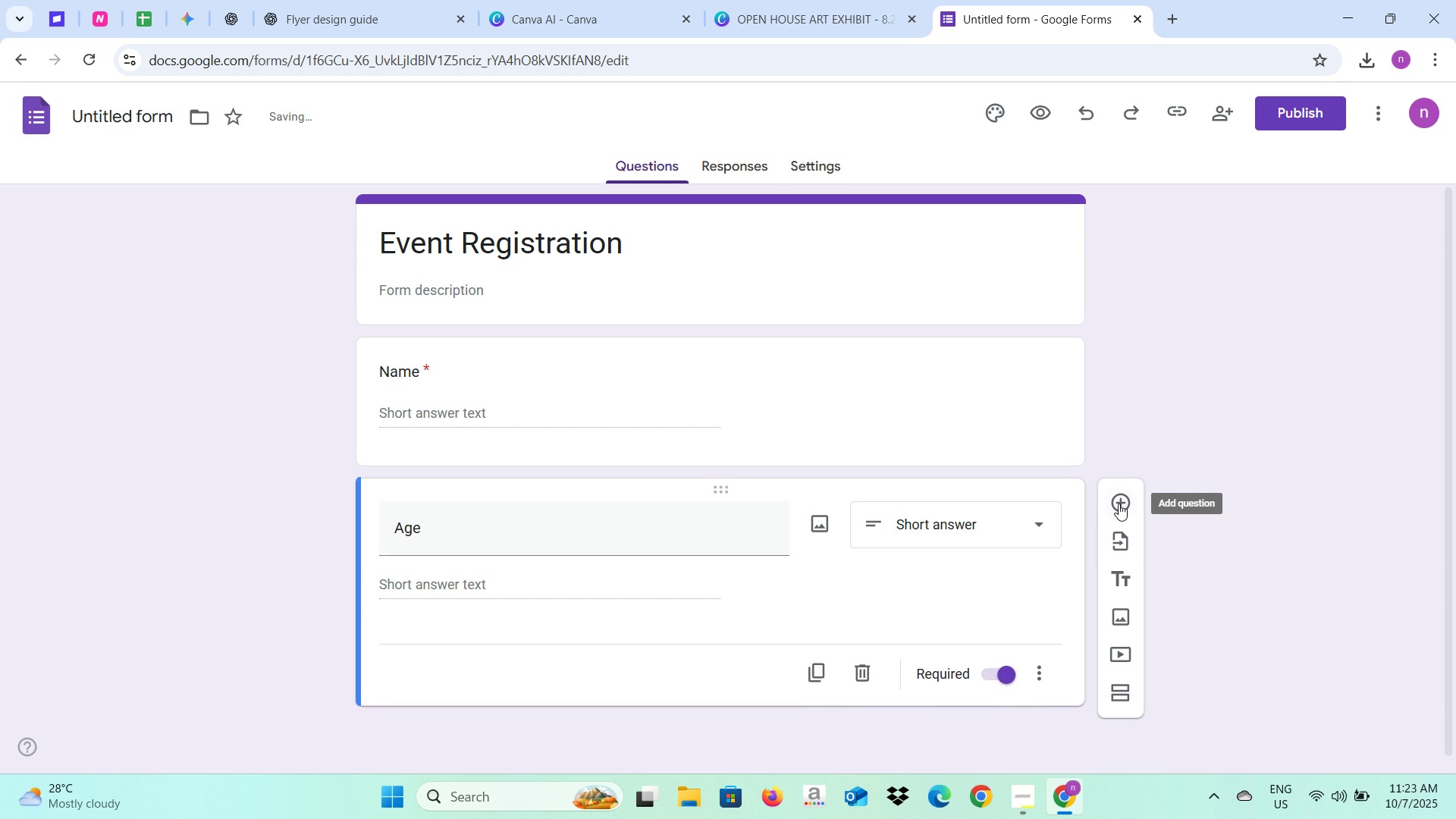 
left_click([1119, 504])